 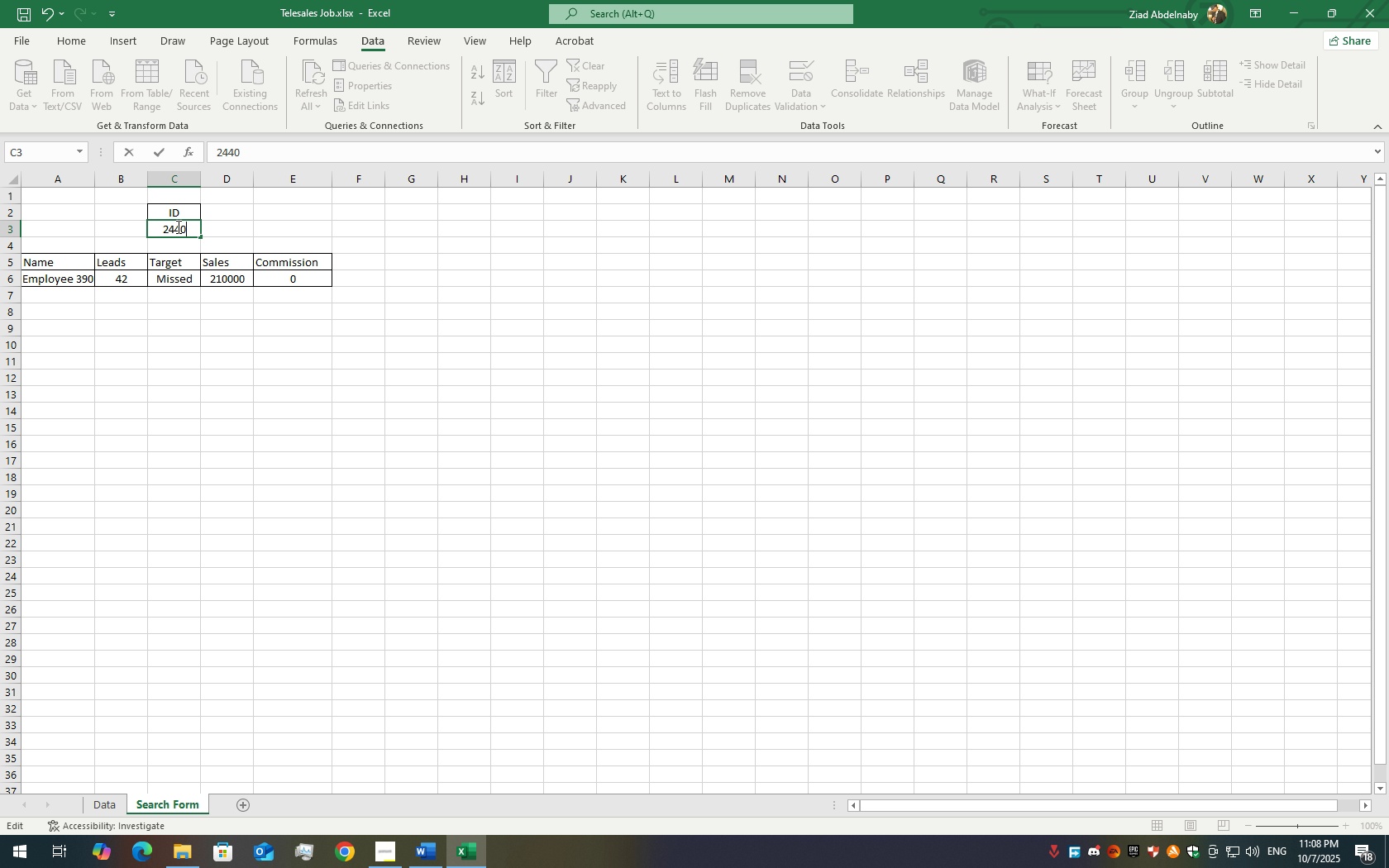 
key(Numpad0)
 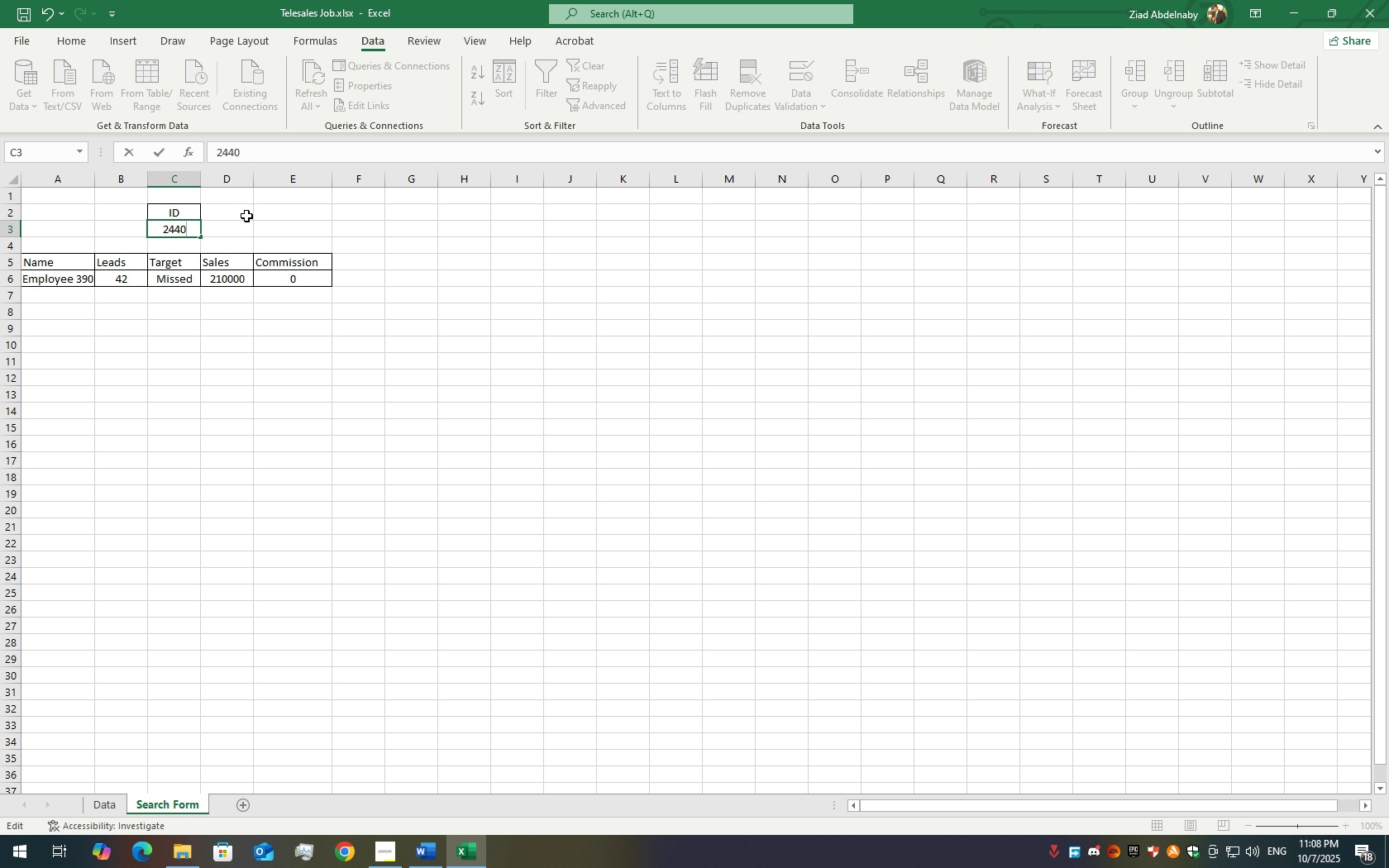 
key(Enter)
 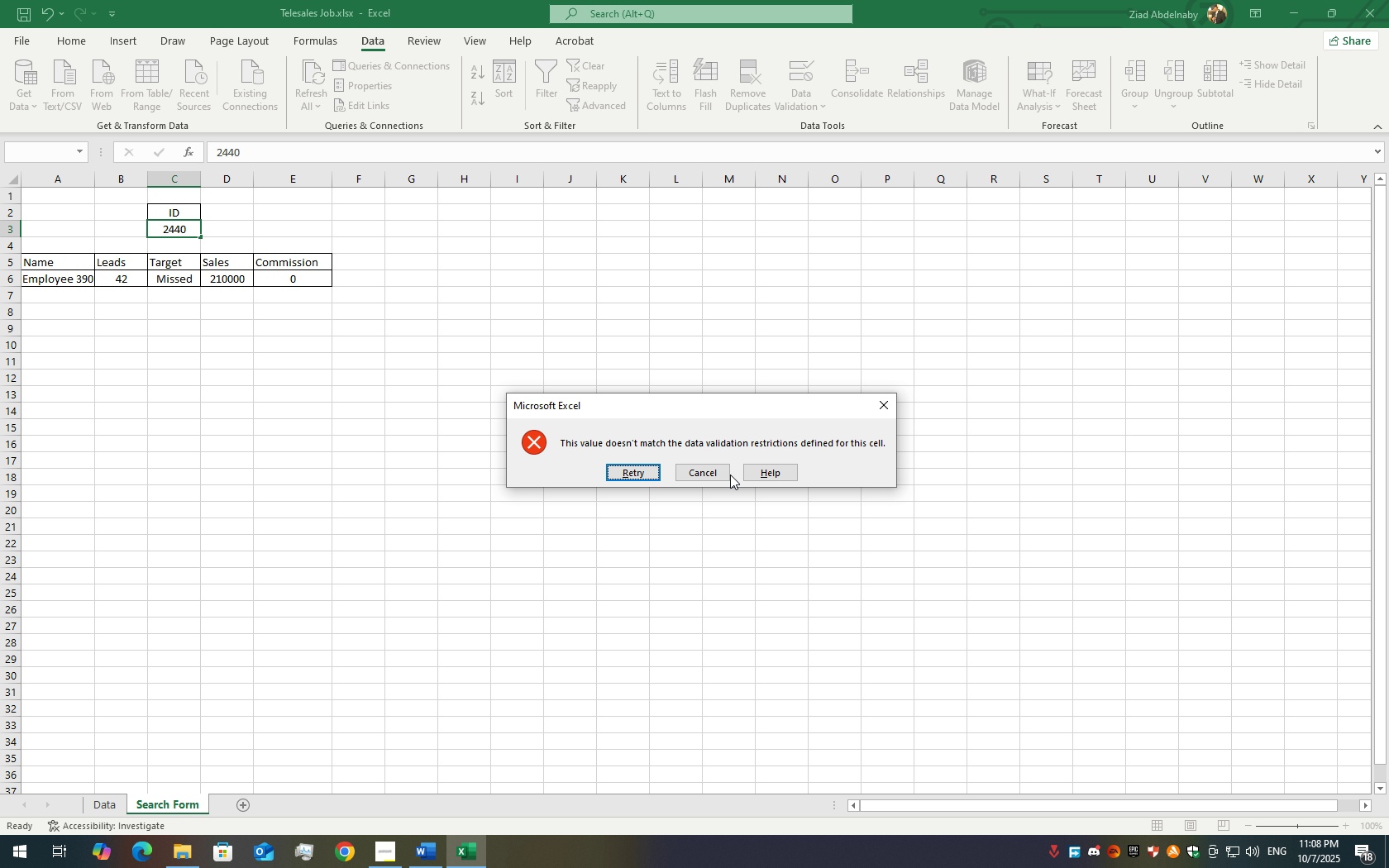 
left_click([712, 472])
 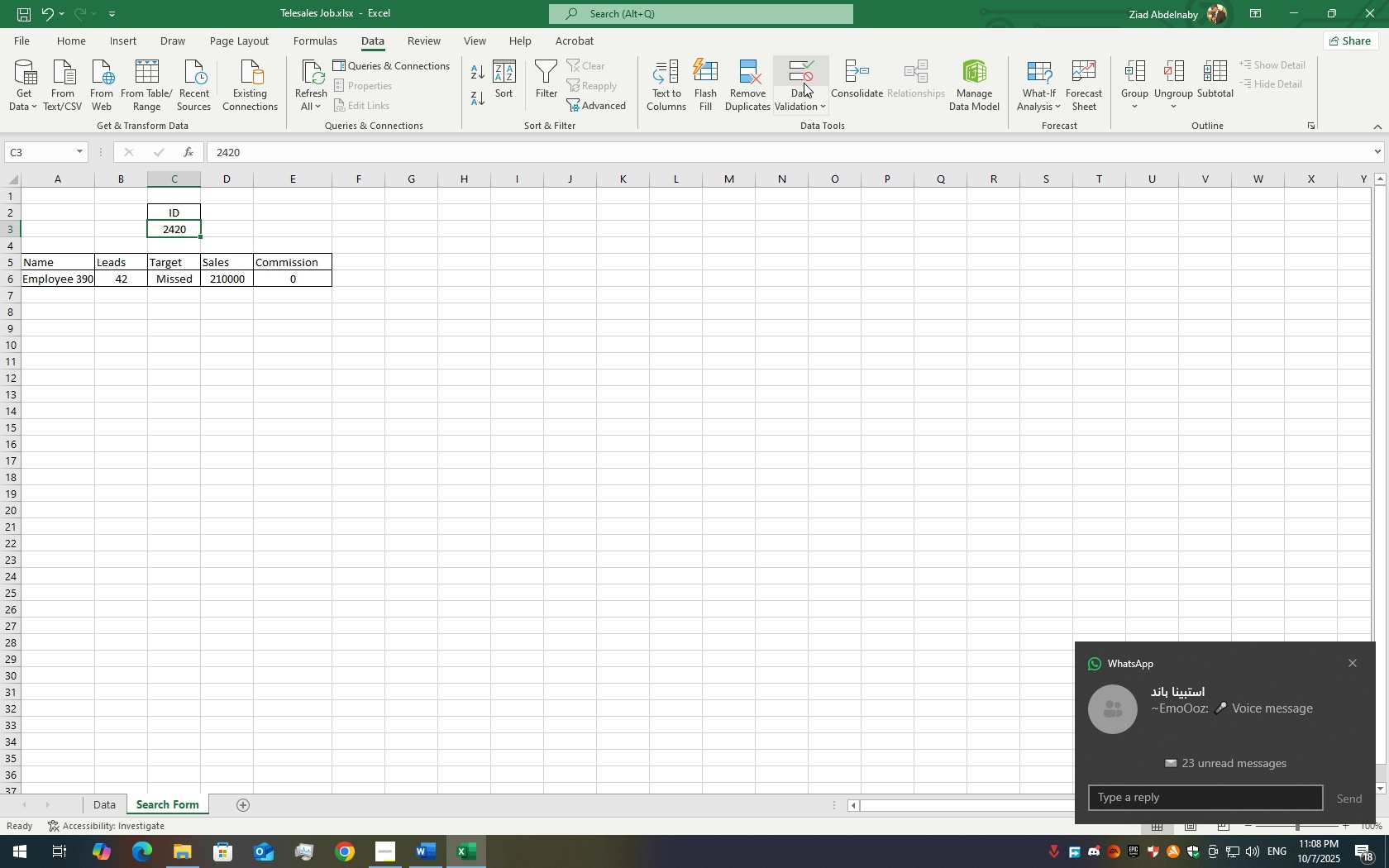 
left_click([801, 74])
 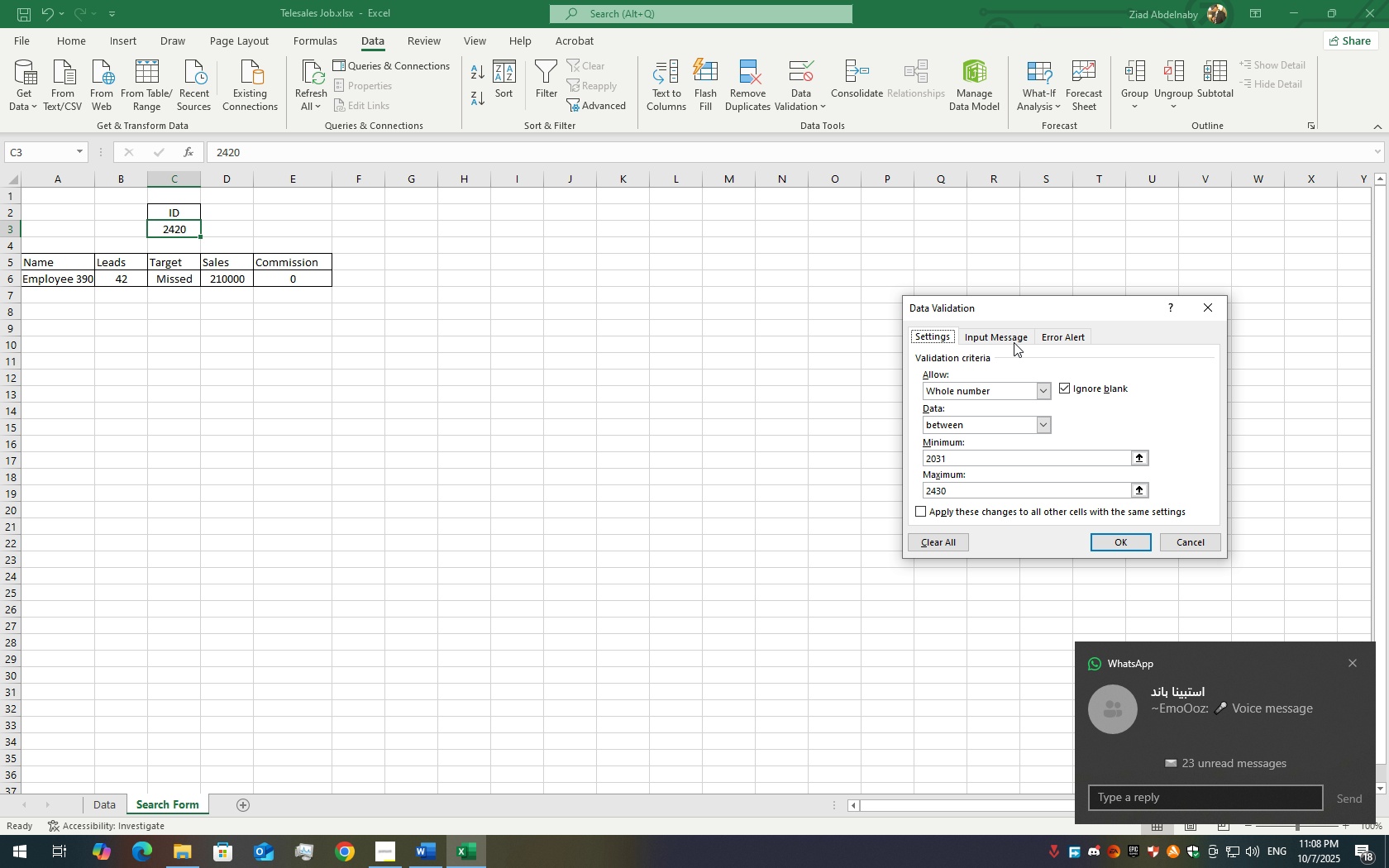 
left_click([1065, 343])
 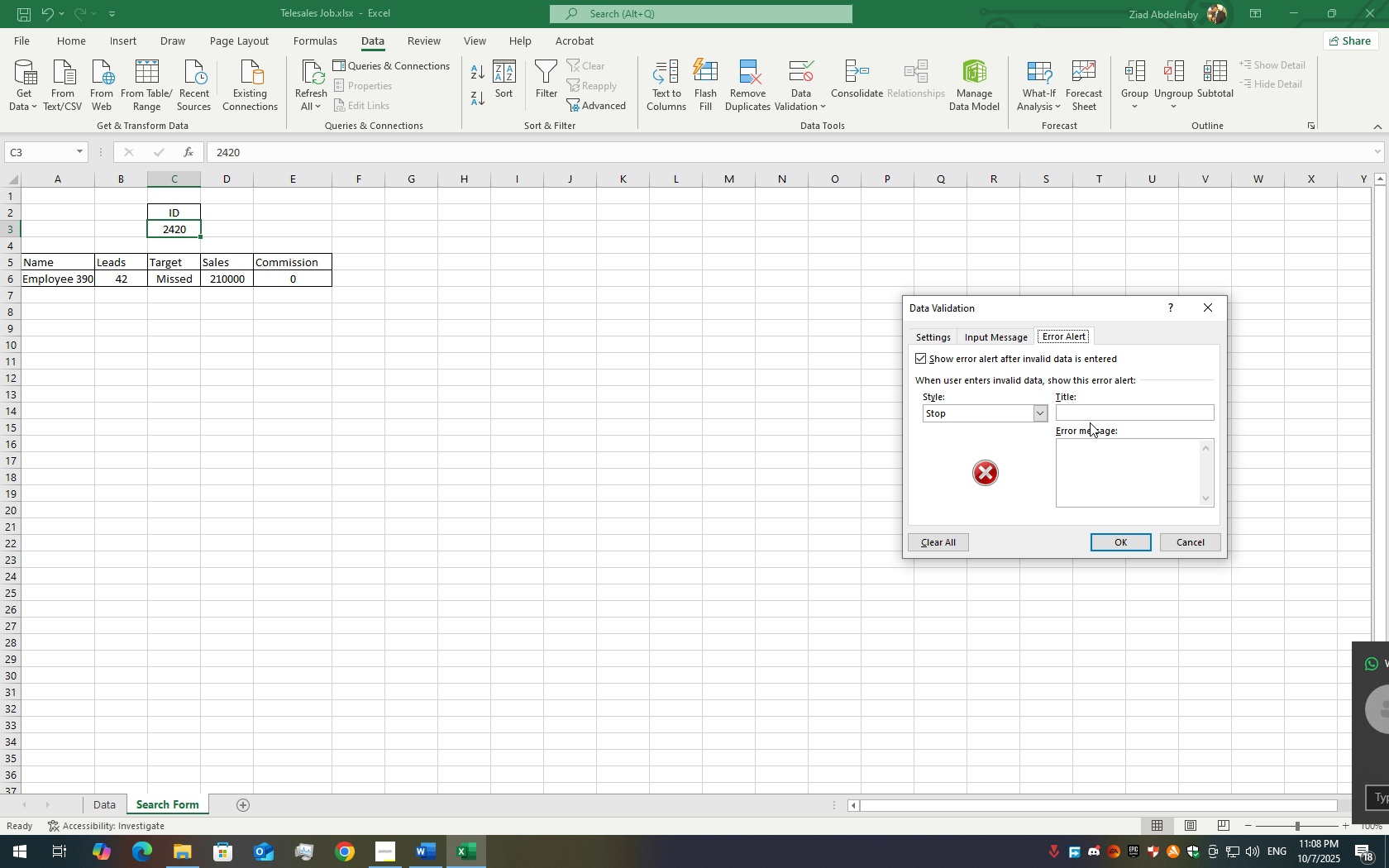 
left_click([1090, 417])